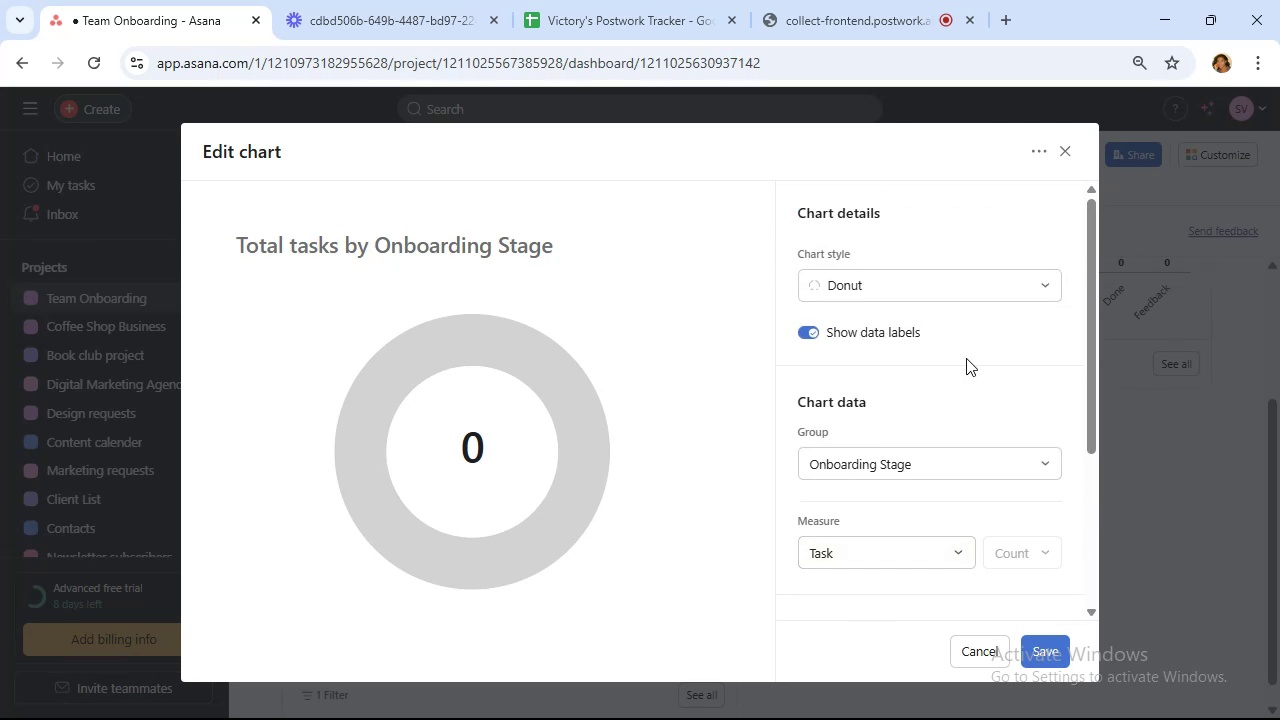 
scroll: coordinate [1046, 285], scroll_direction: down, amount: 6.0
 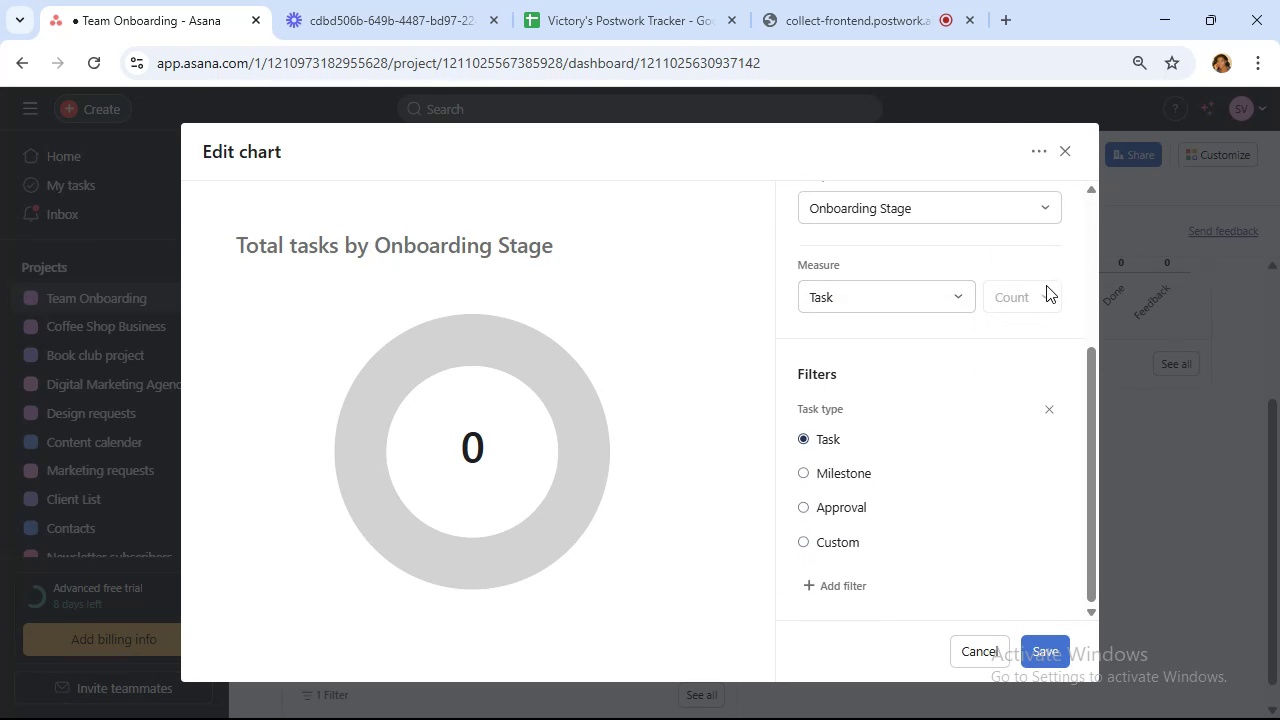 
scroll: coordinate [1046, 285], scroll_direction: up, amount: 4.0
 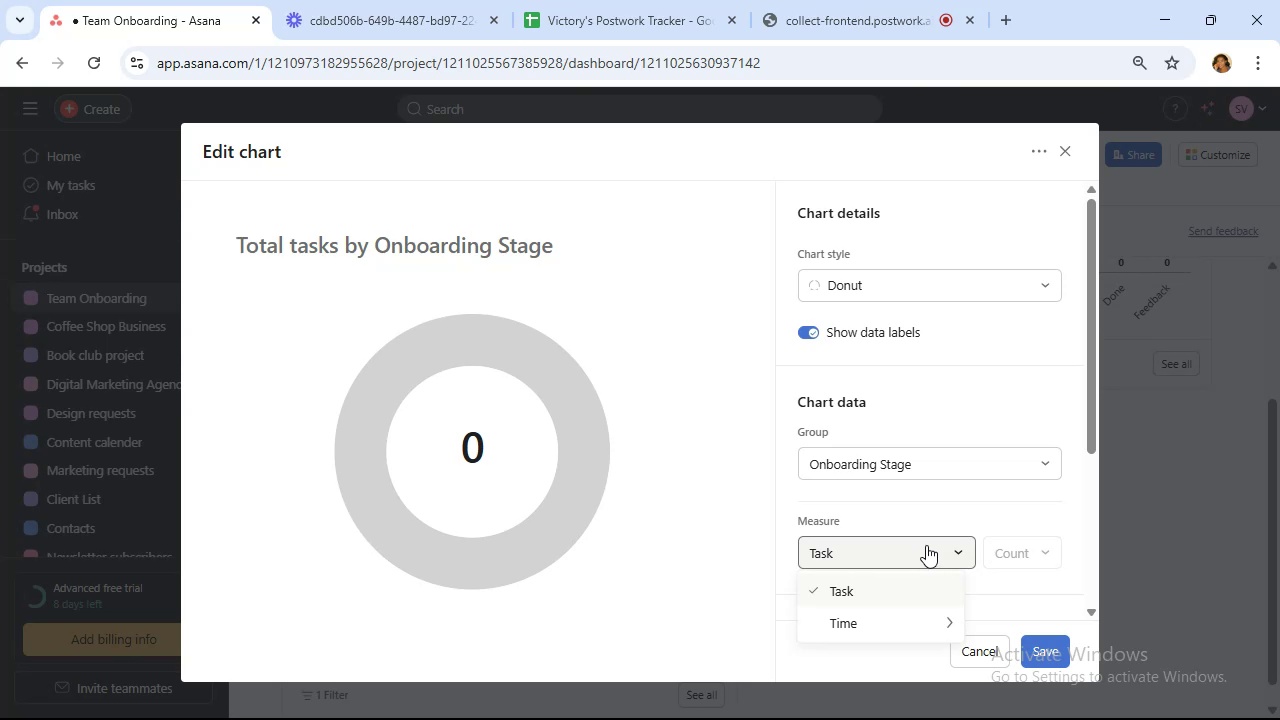 
left_click([928, 544])
 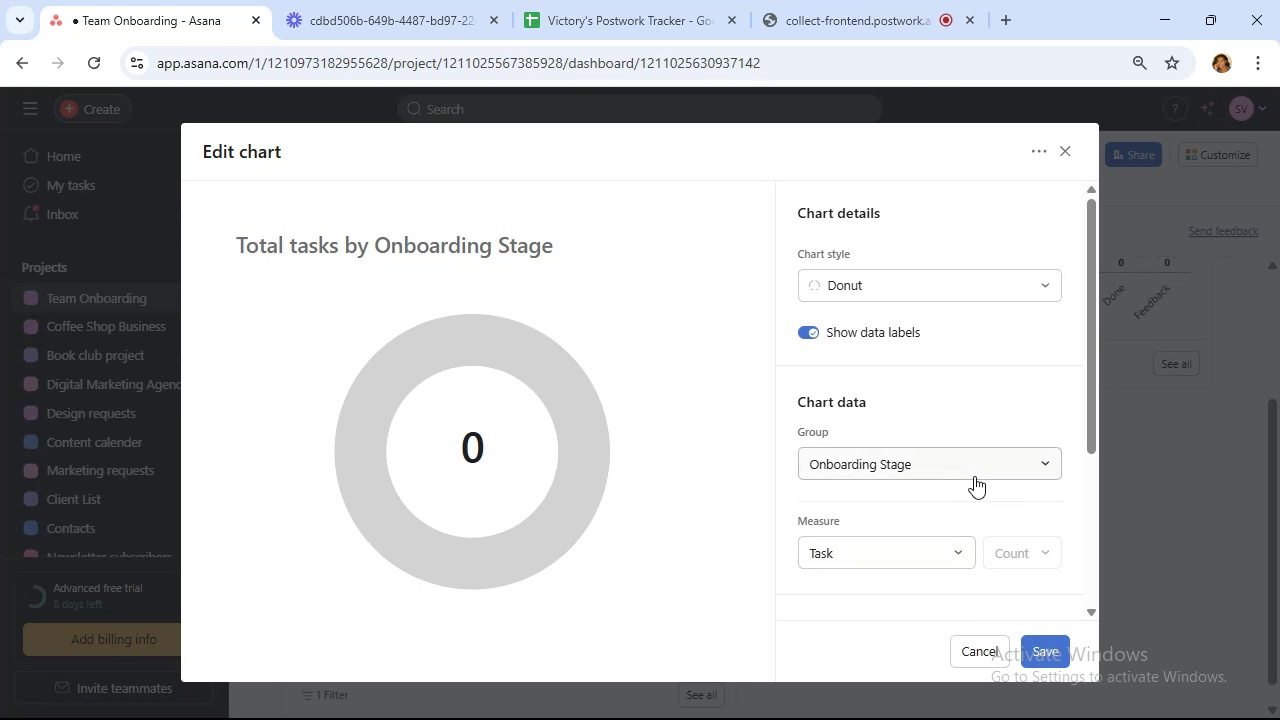 
left_click([975, 474])
 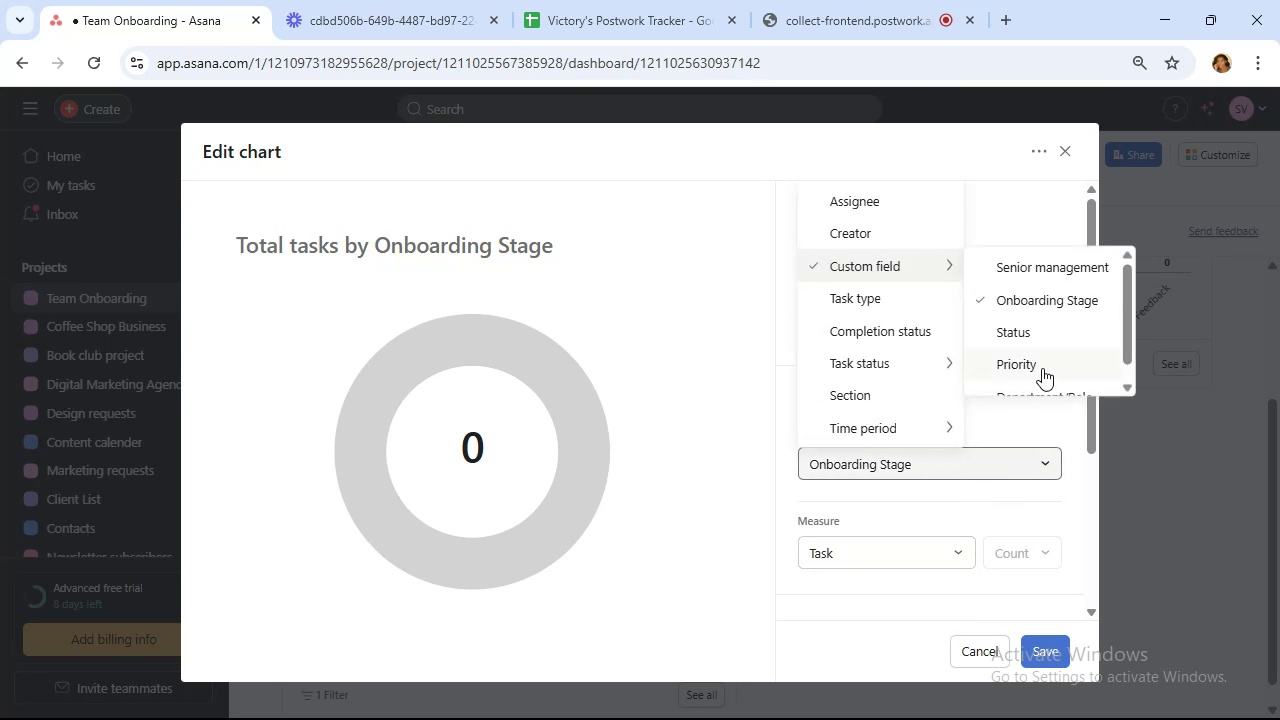 